 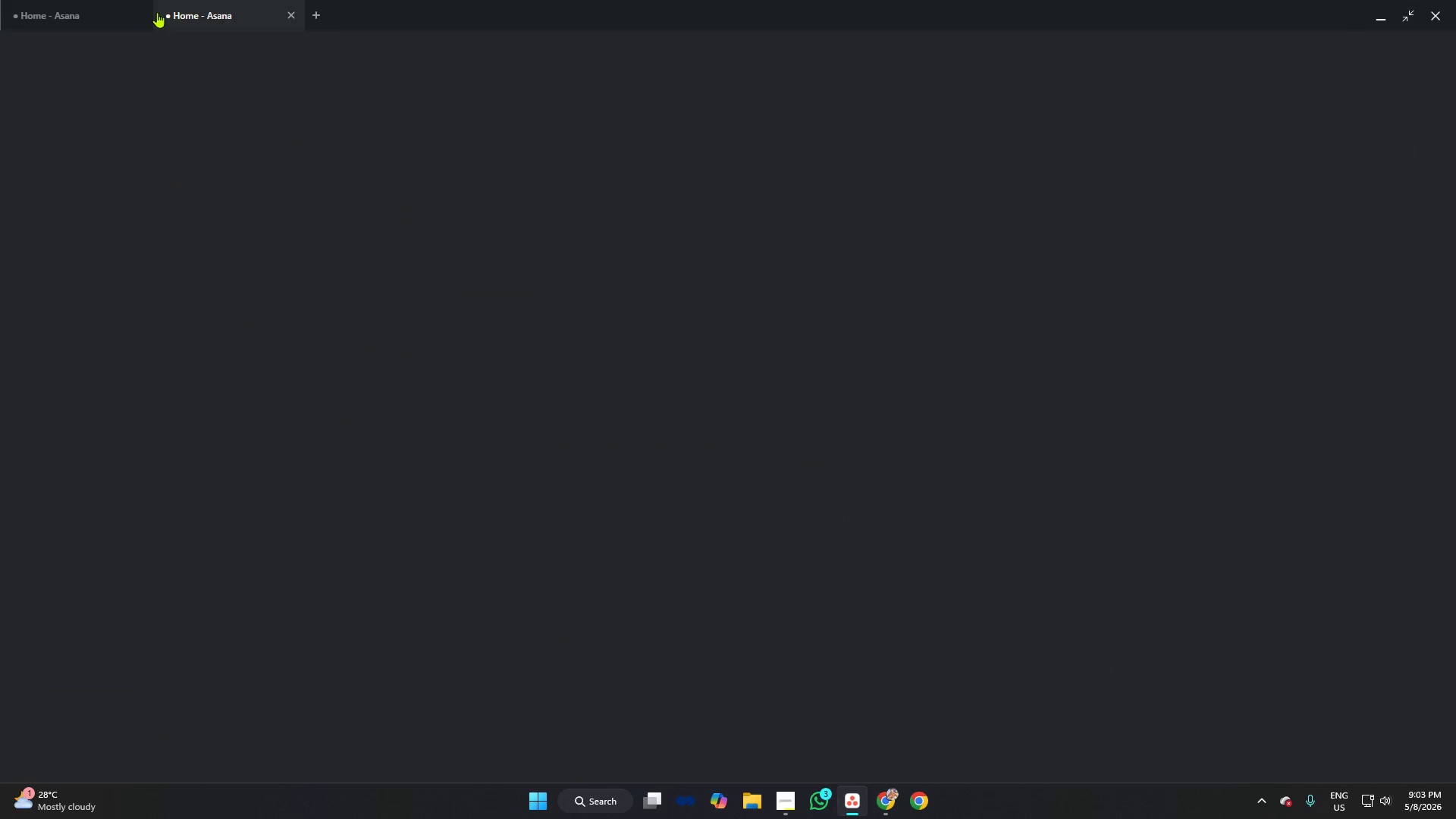 
left_click([135, 14])
 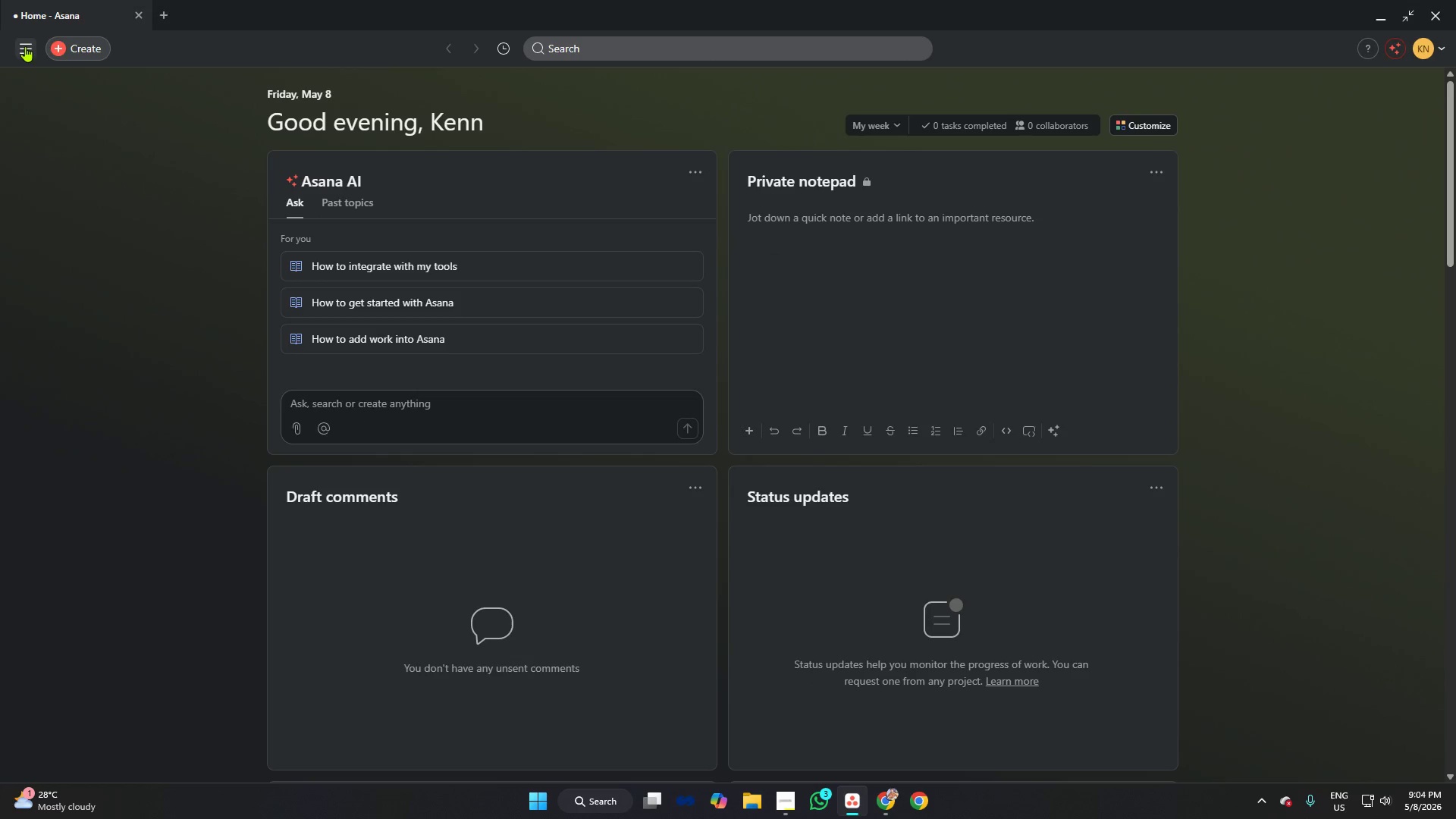 
left_click([72, 52])
 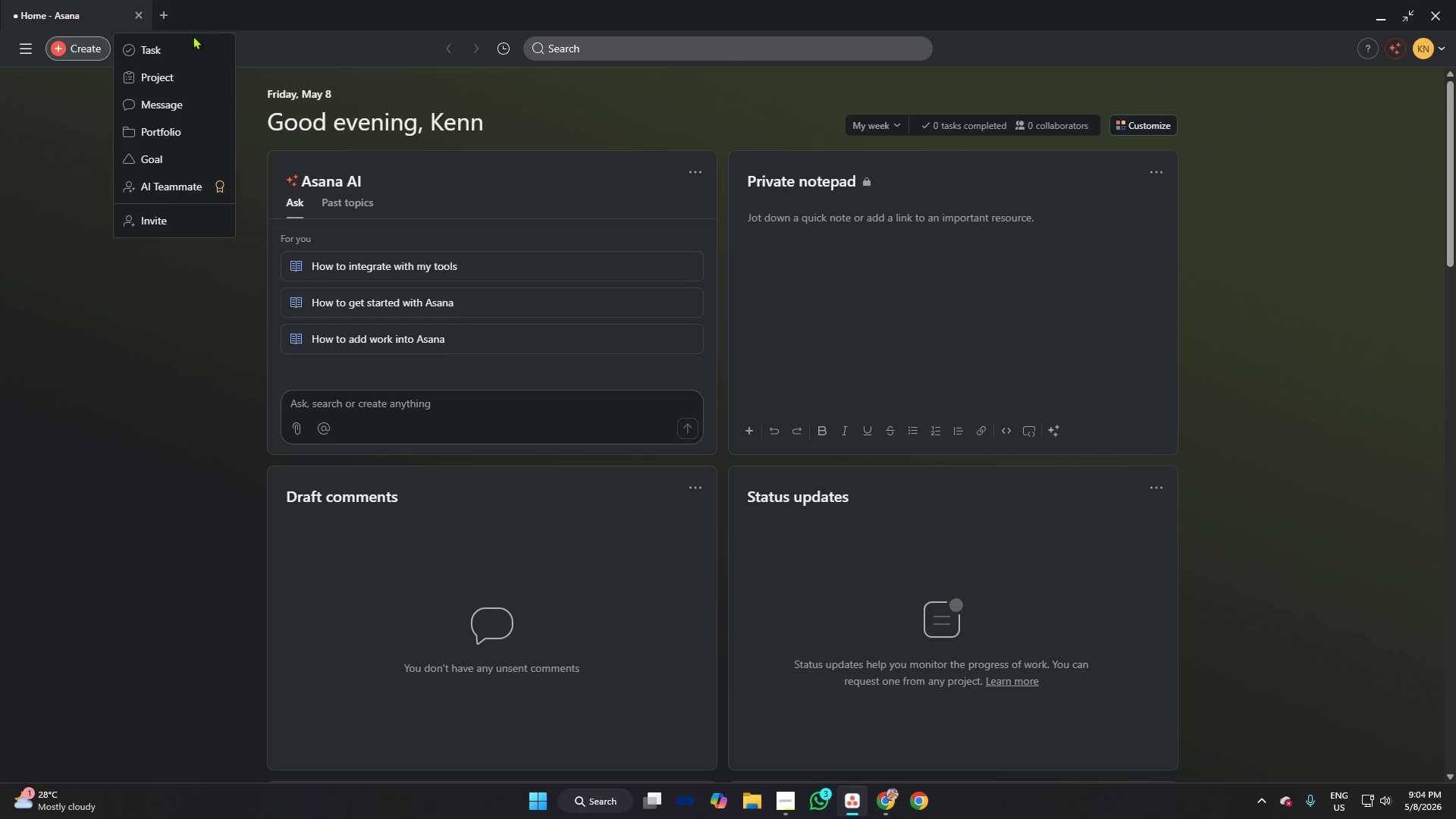 
left_click([182, 65])
 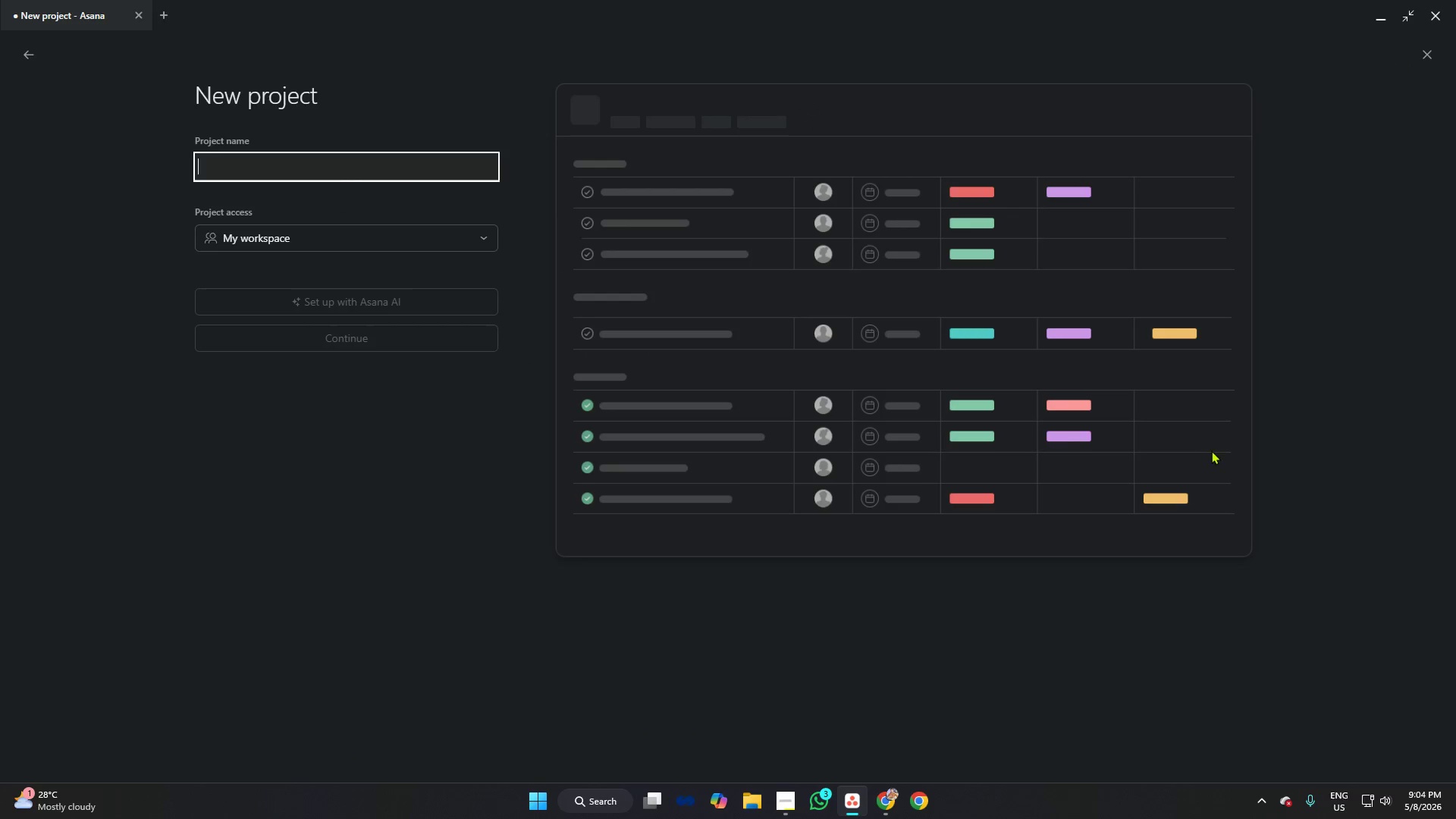 
left_click_drag(start_coordinate=[337, 523], to_coordinate=[601, 402])
 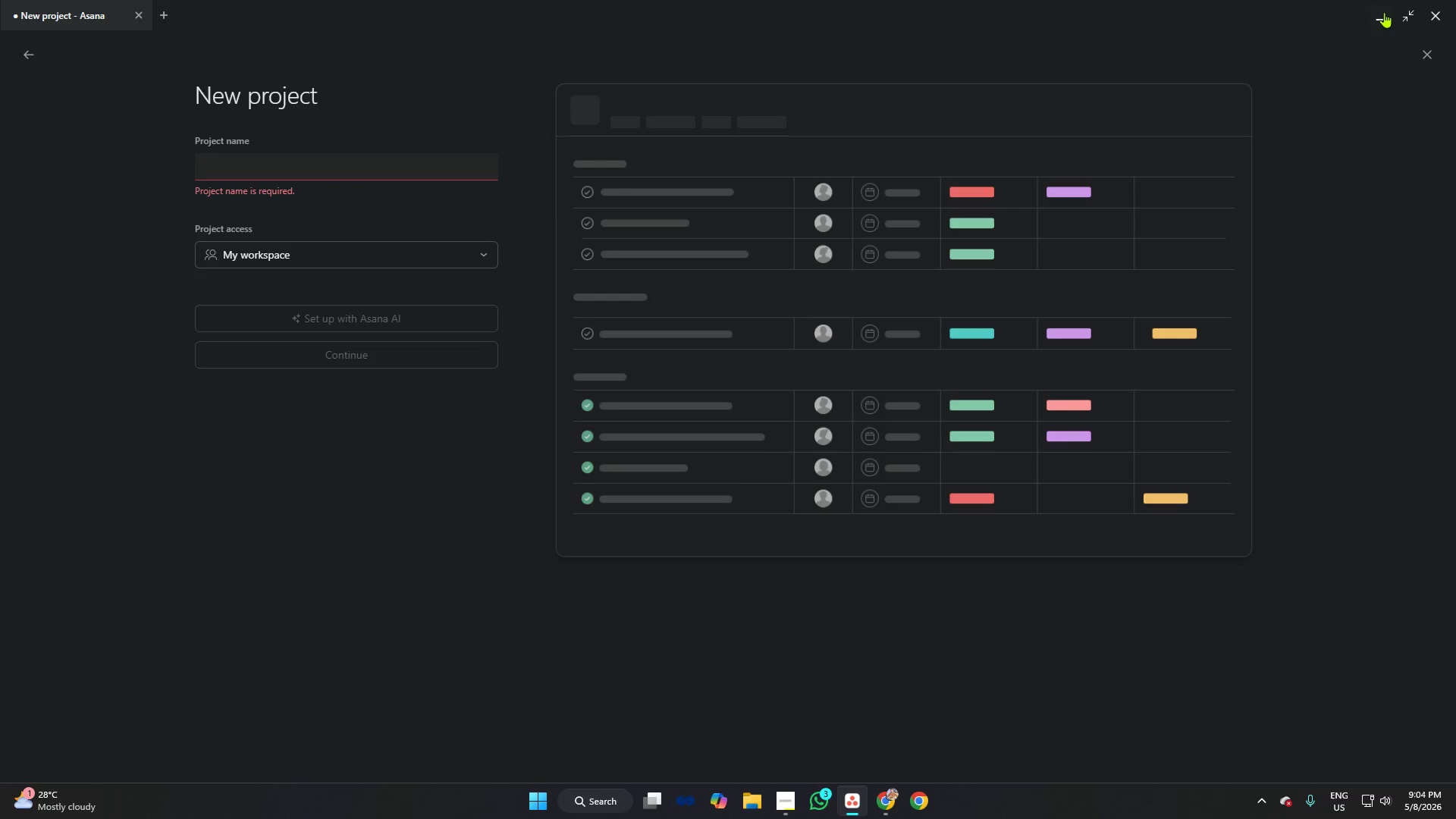 
double_click([1384, 12])